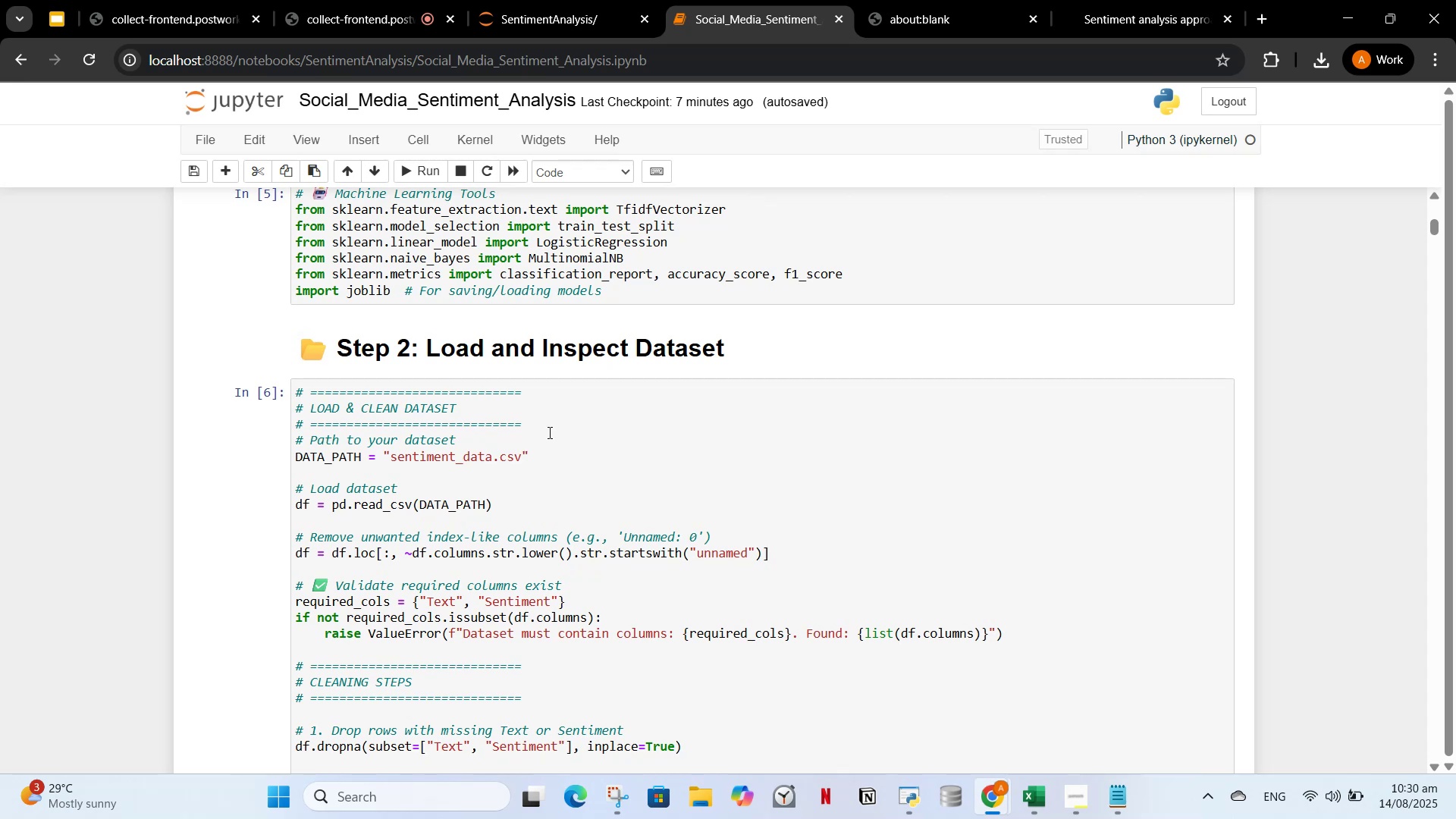 
wait(5.68)
 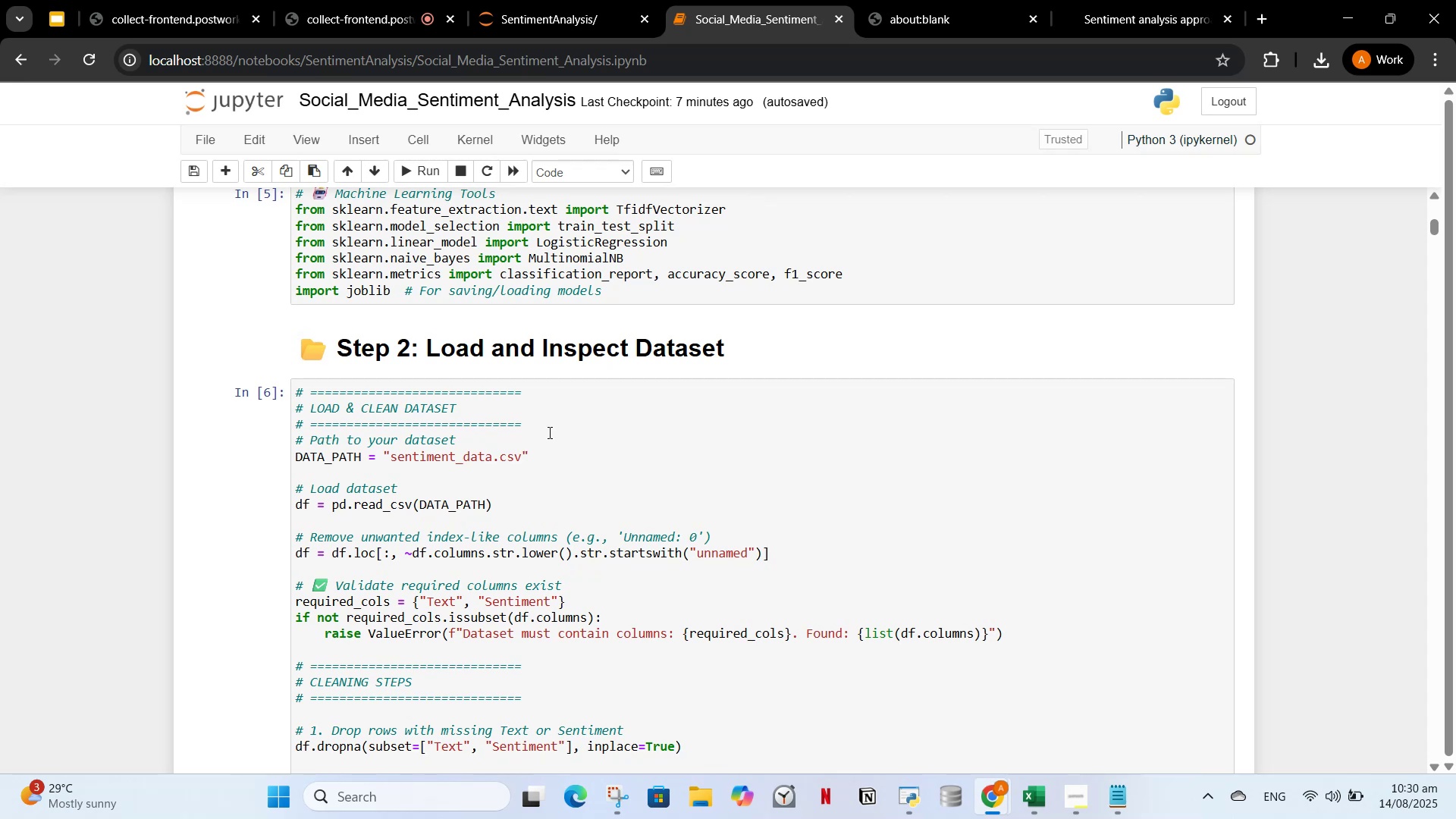 
scroll: coordinate [434, 571], scroll_direction: down, amount: 21.0
 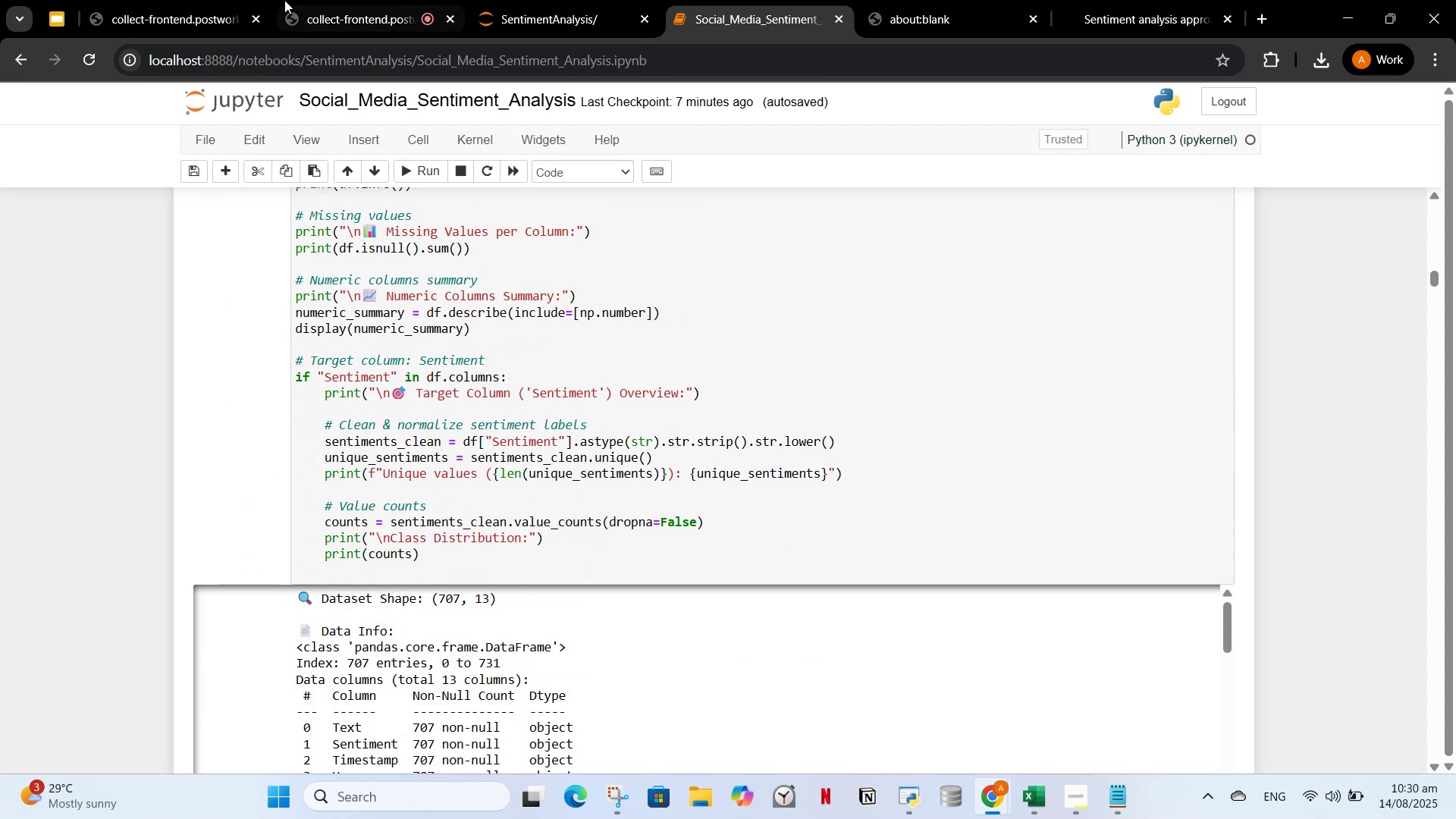 
left_click([290, 0])
 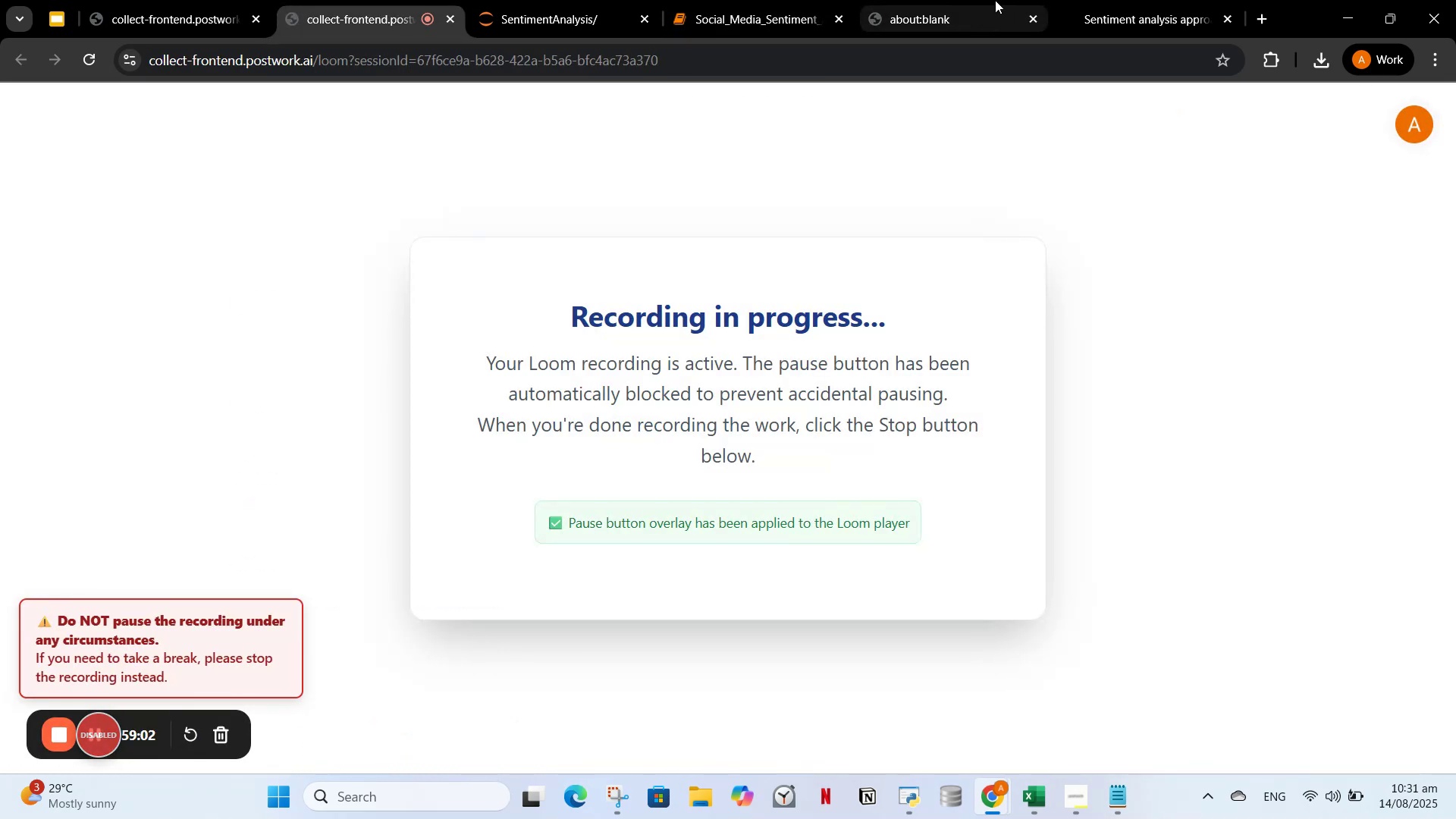 
left_click([995, 0])
 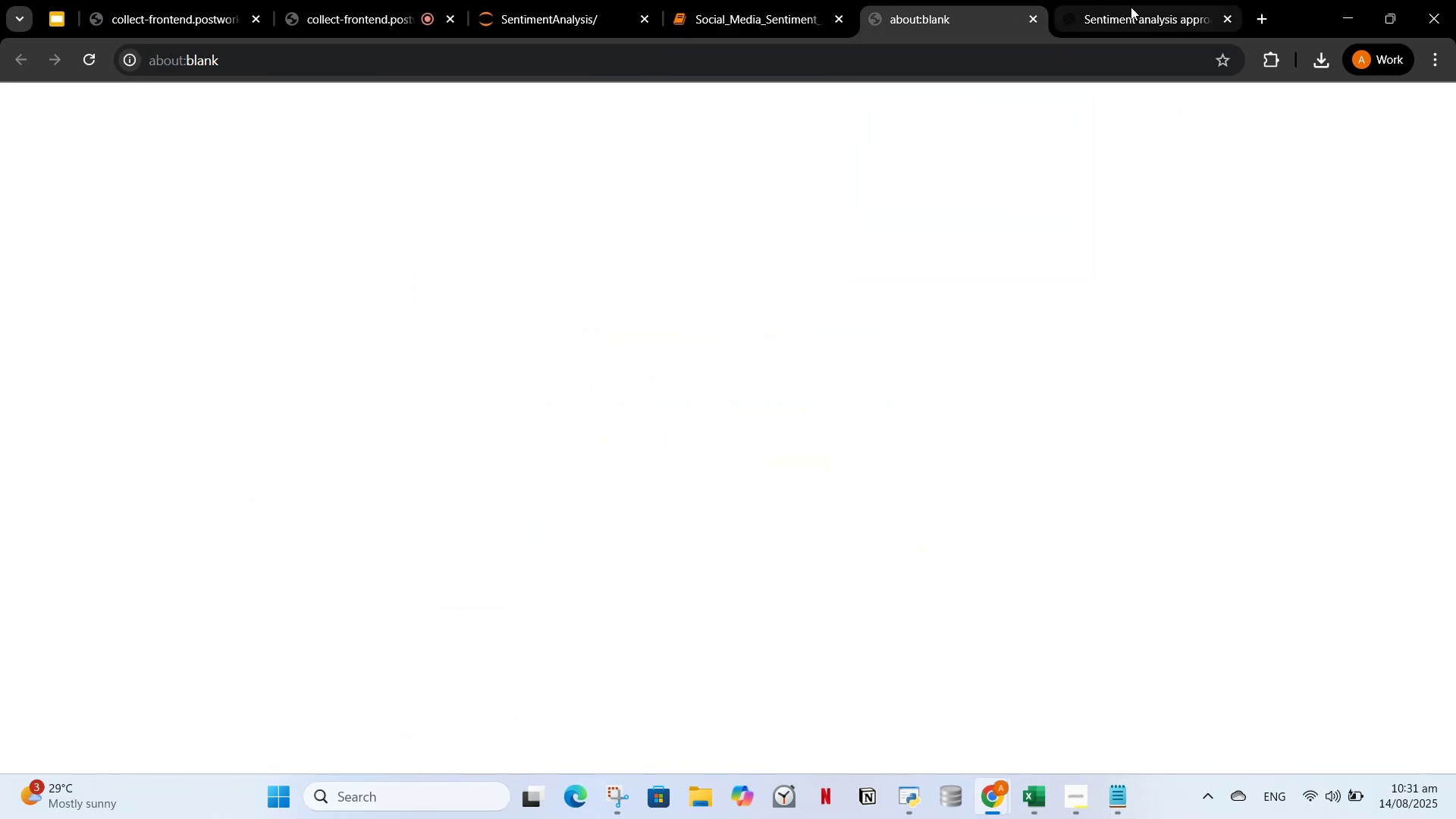 
left_click([1125, 1])
 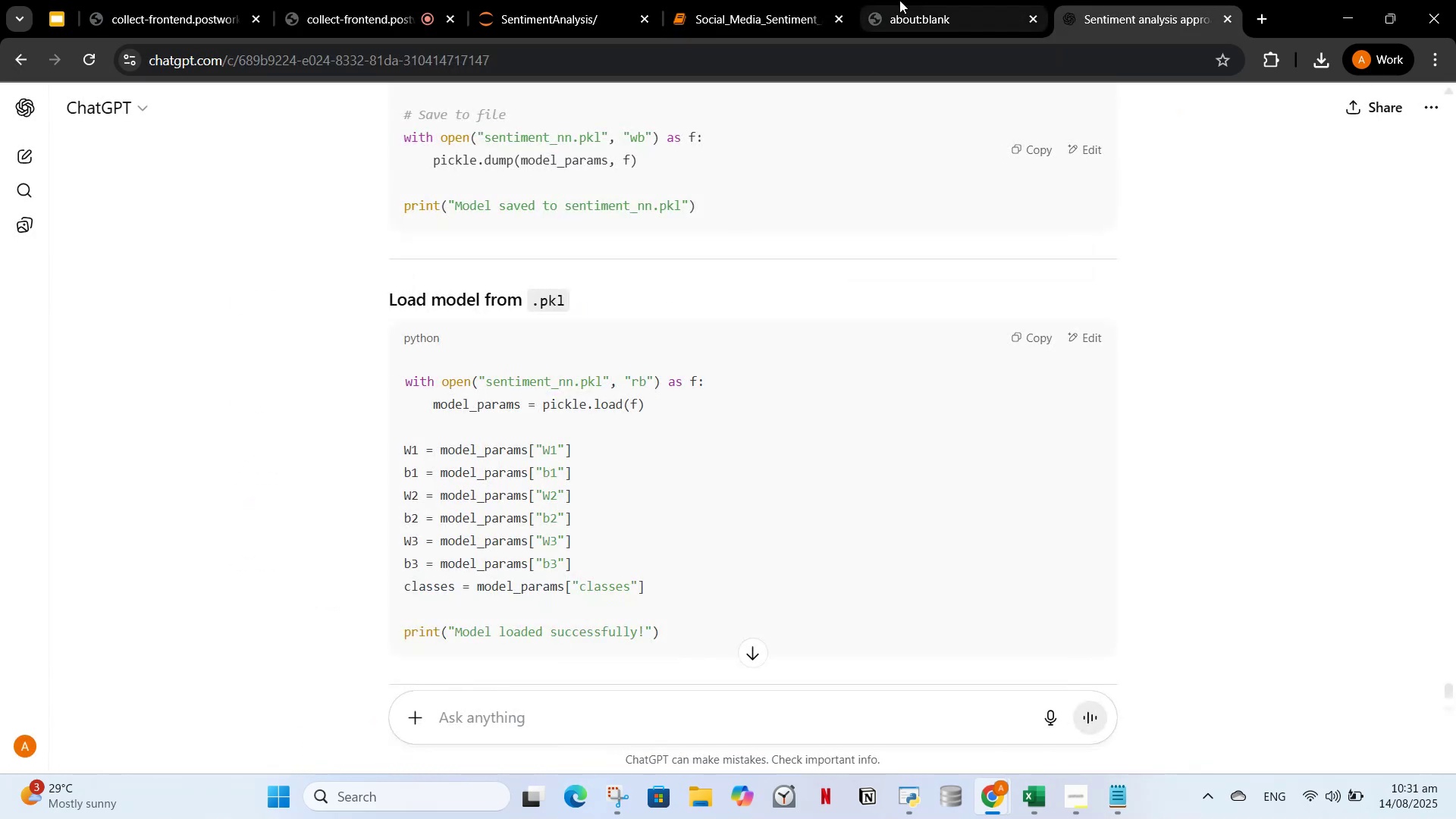 
left_click([977, 0])
 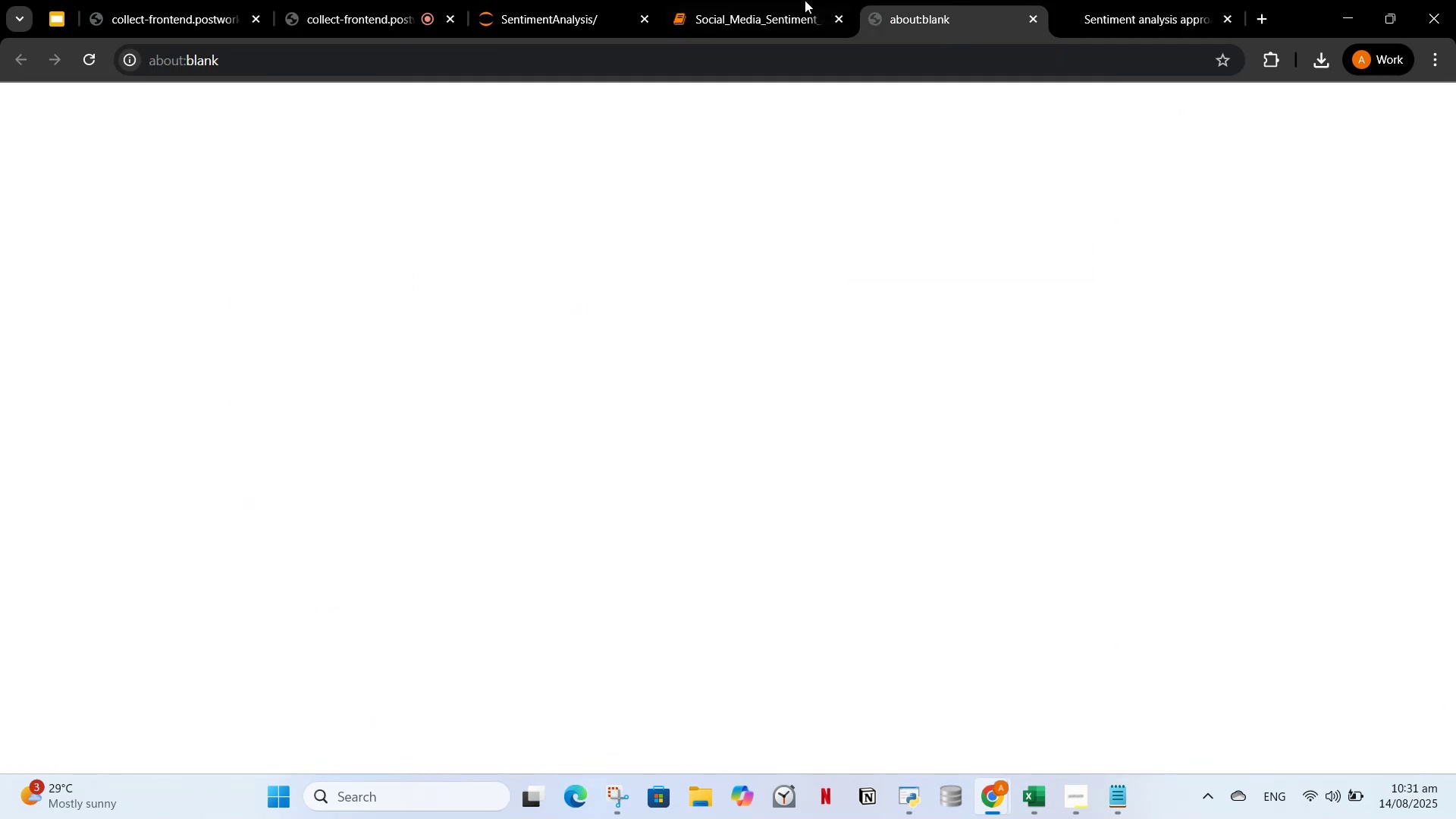 
left_click([803, 0])
 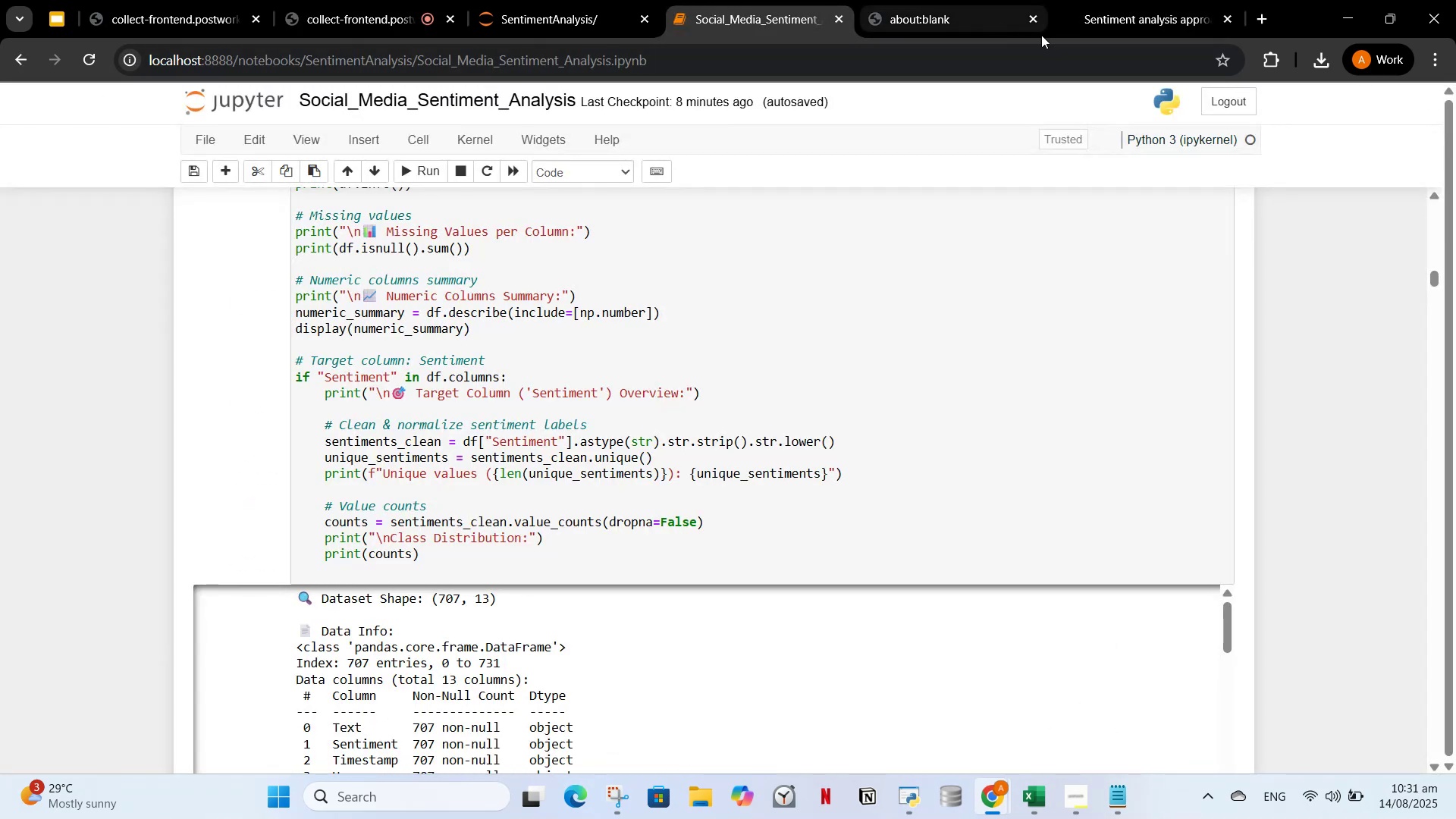 
mouse_move([1009, 27])
 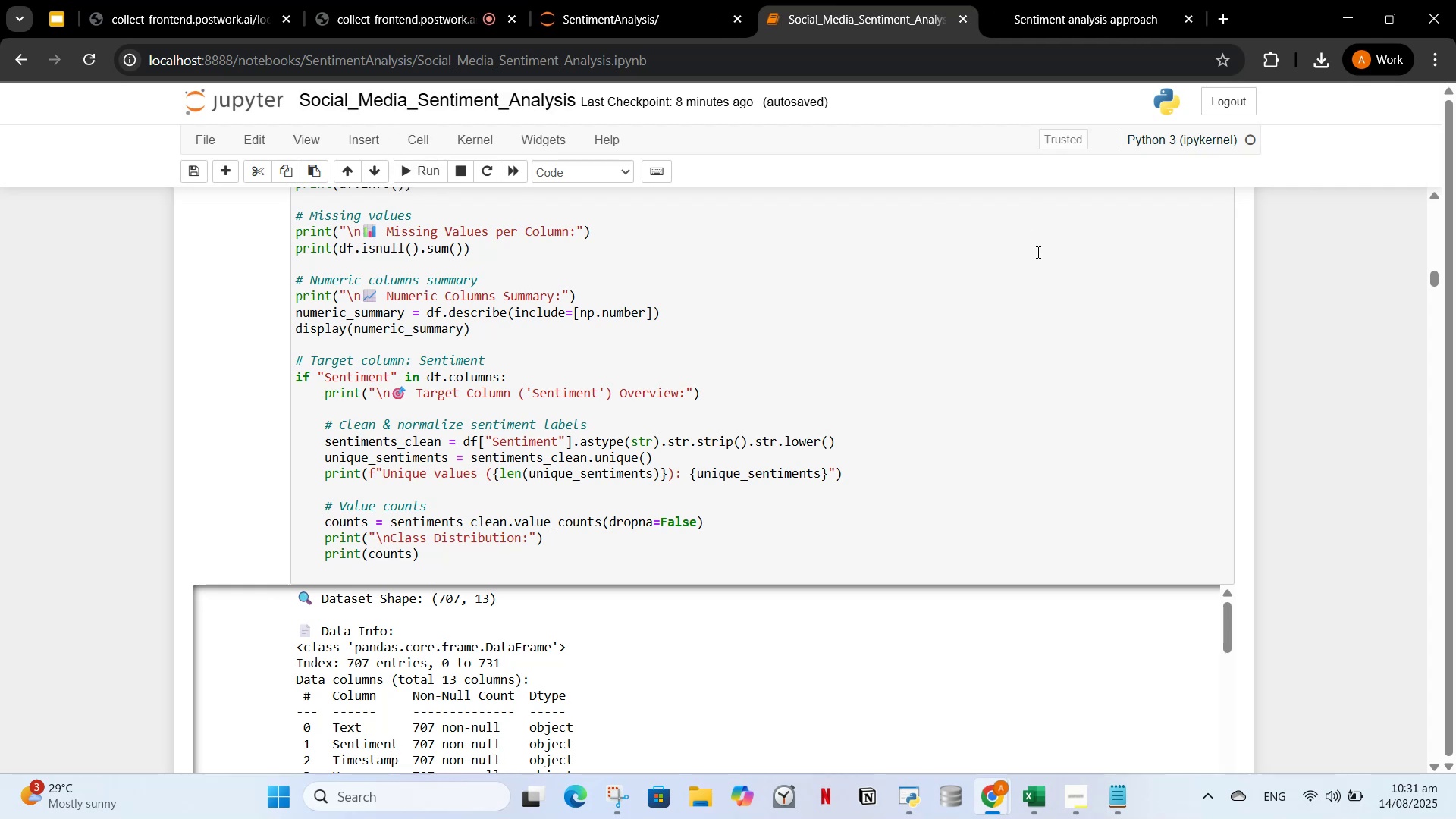 
key(Control+J)
 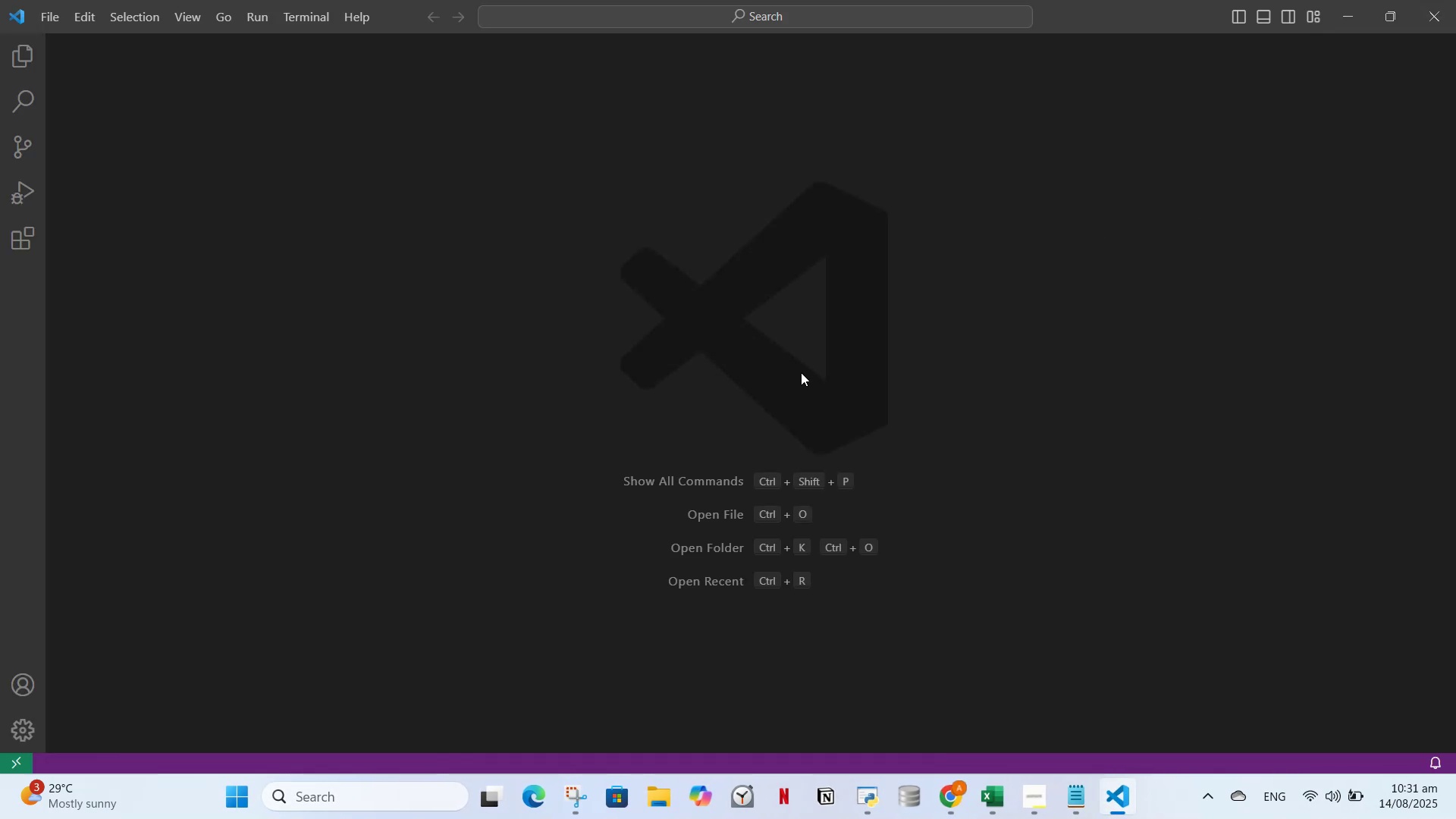 
scroll: coordinate [783, 450], scroll_direction: down, amount: 64.0
 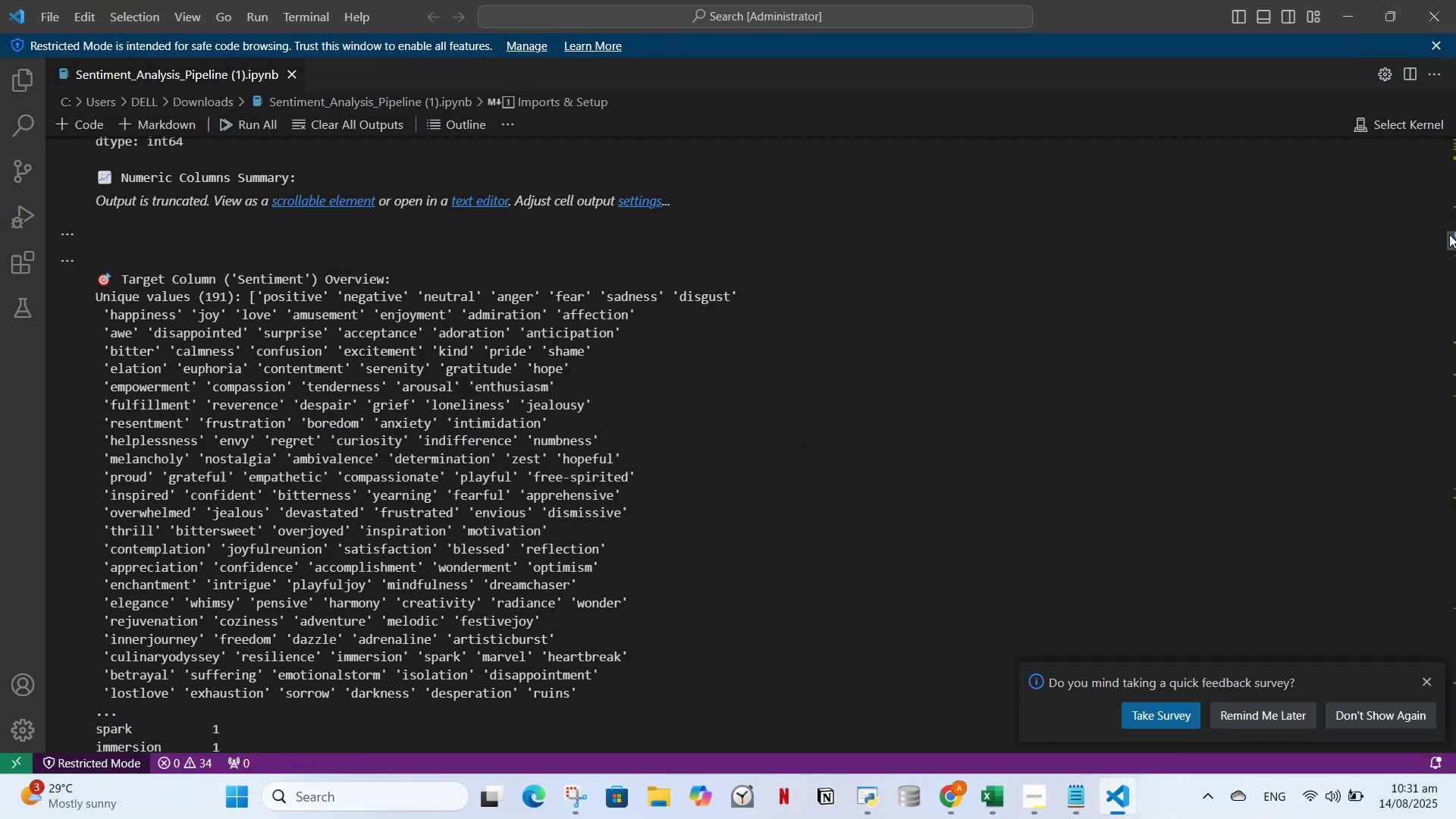 
left_click_drag(start_coordinate=[1450, 237], to_coordinate=[1454, 731])
 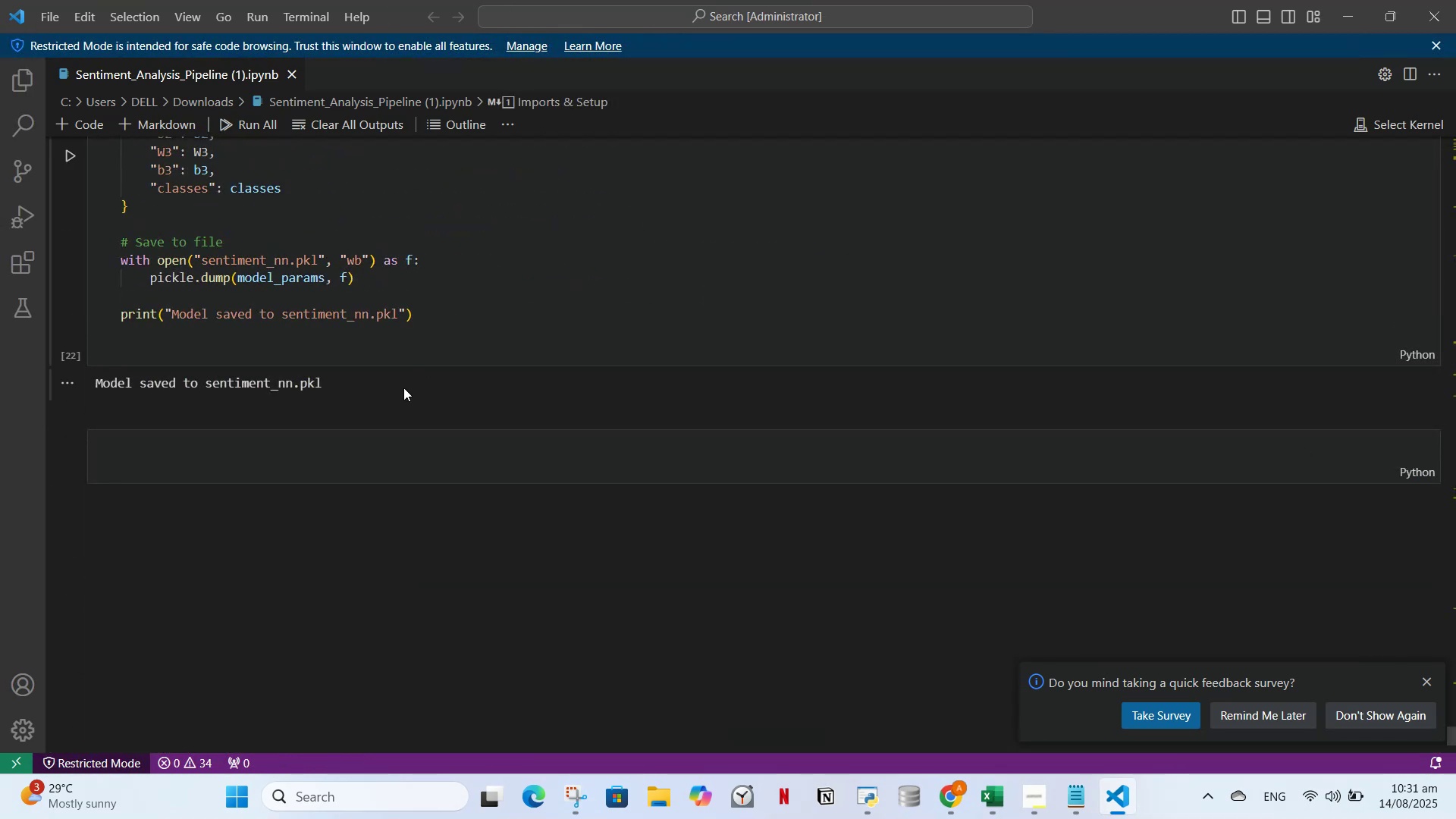 
scroll: coordinate [441, 286], scroll_direction: up, amount: 11.0
 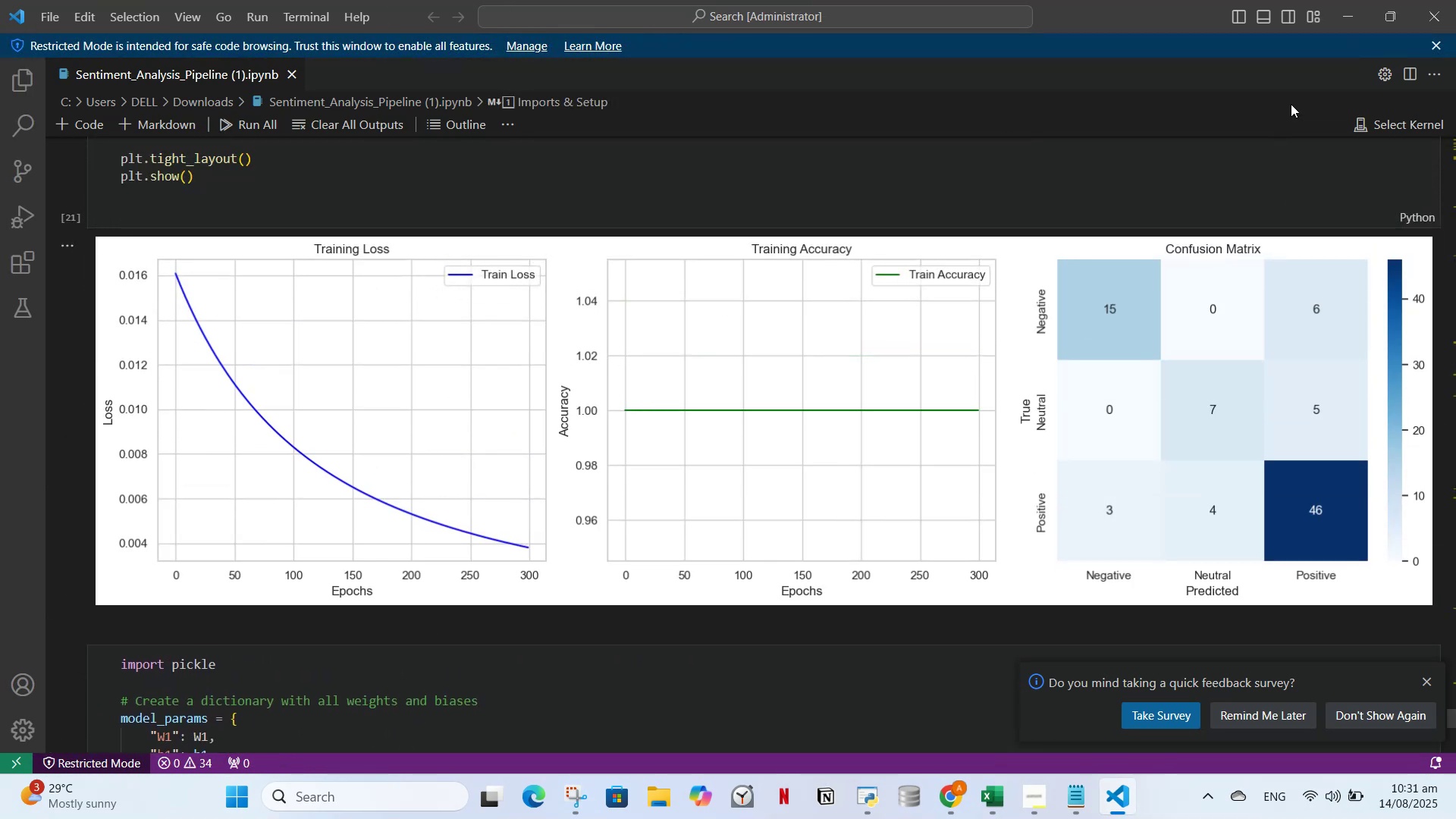 
left_click([1344, 24])
 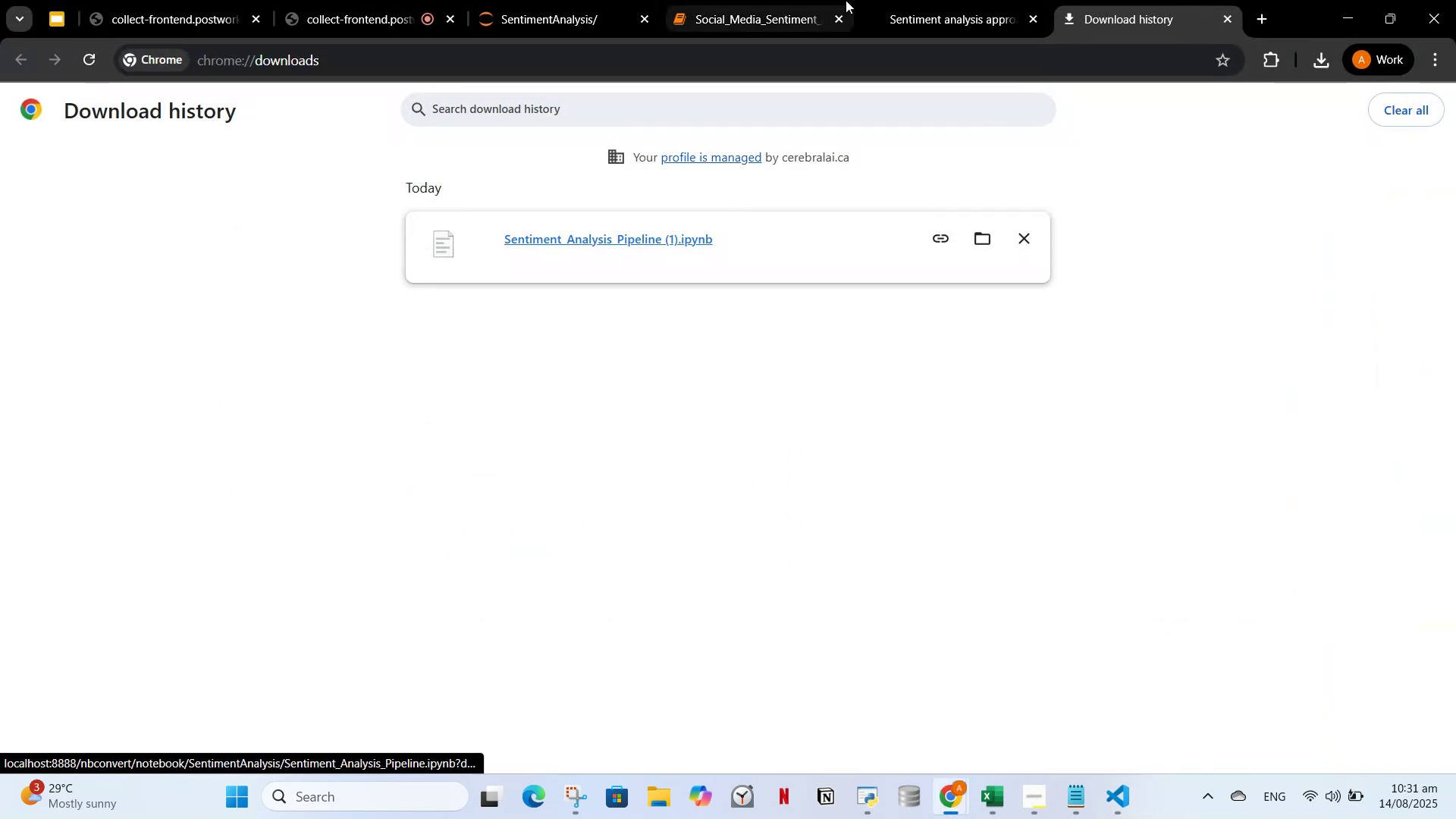 
left_click([922, 0])
 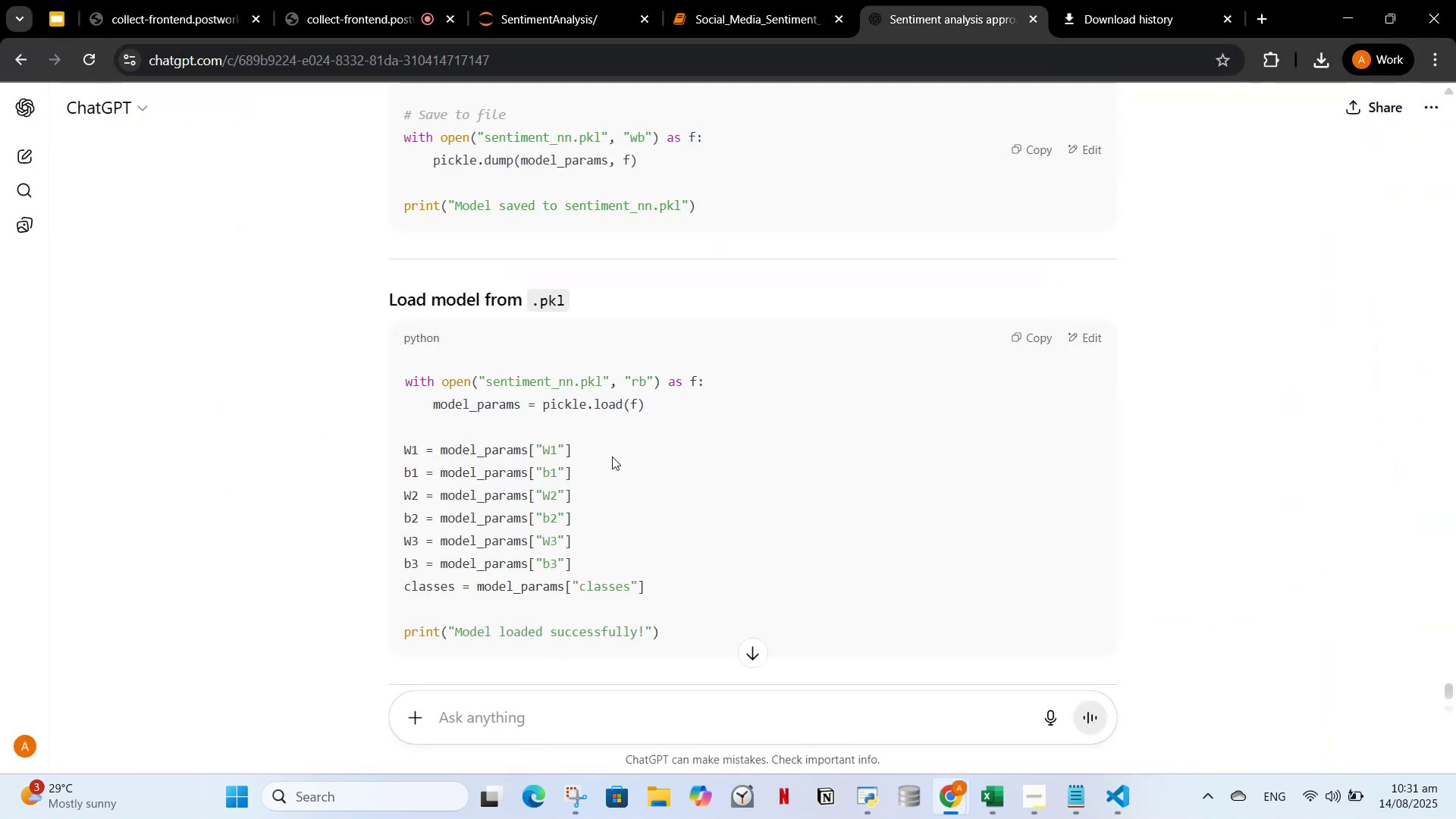 
scroll: coordinate [614, 460], scroll_direction: down, amount: 5.0
 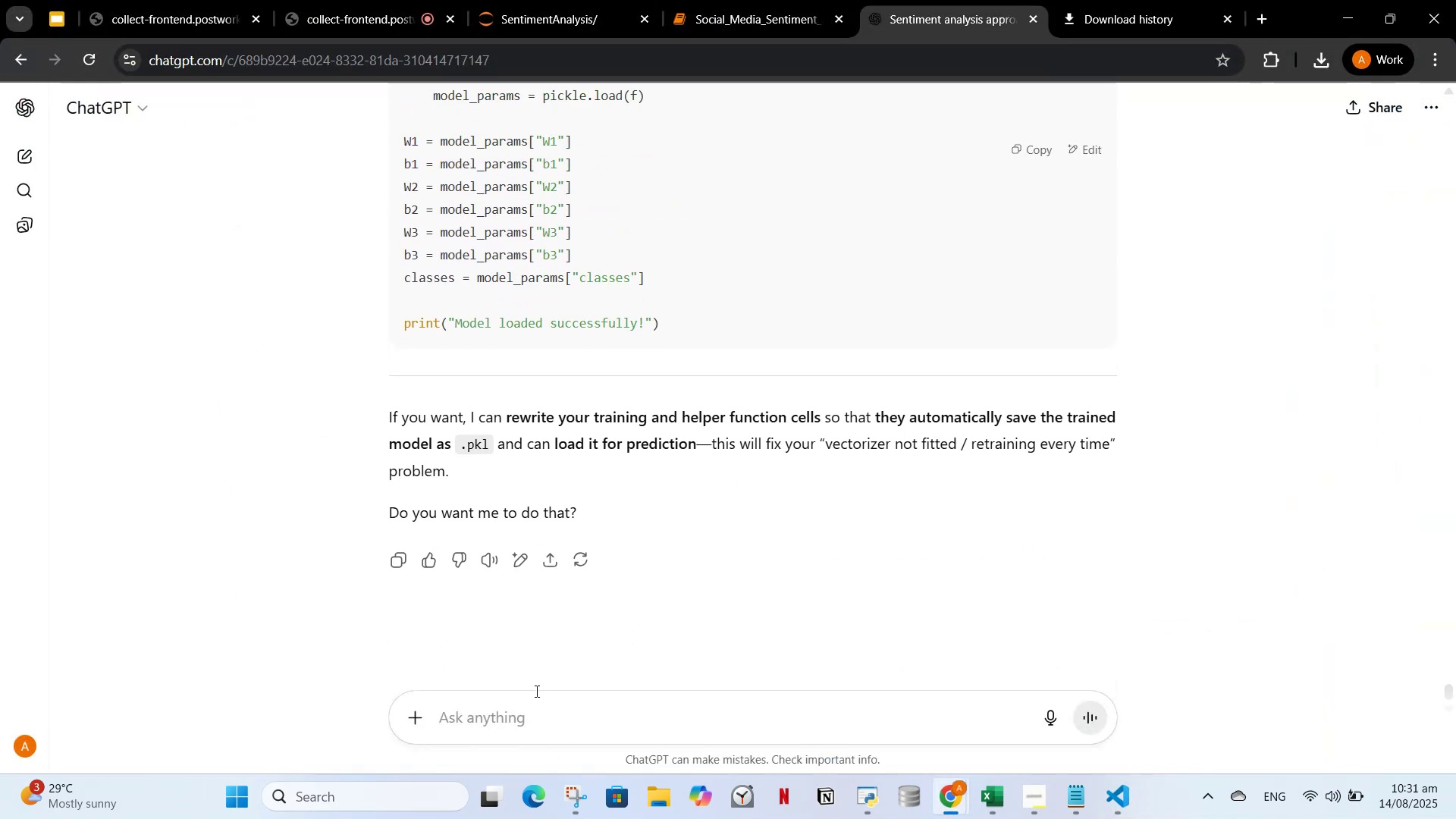 
double_click([535, 723])
 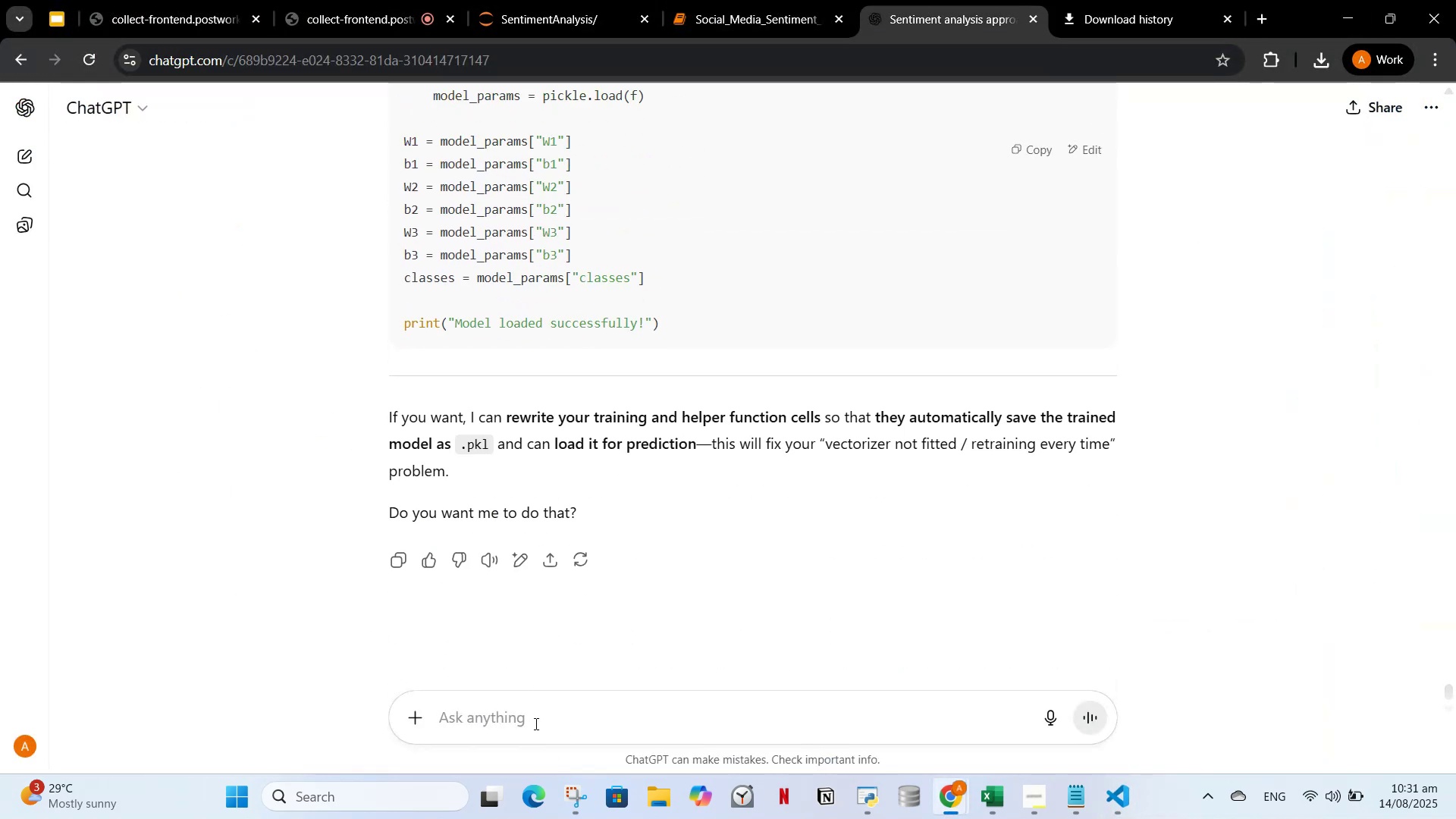 
type(I want to generate a few viualitions for my naive bayes and logistic regression model ac)
key(Backspace)
key(Backspace)
type(to visualize accuracy f1 etc i will give you the code in a whu)
key(Backspace)
type(ile)
 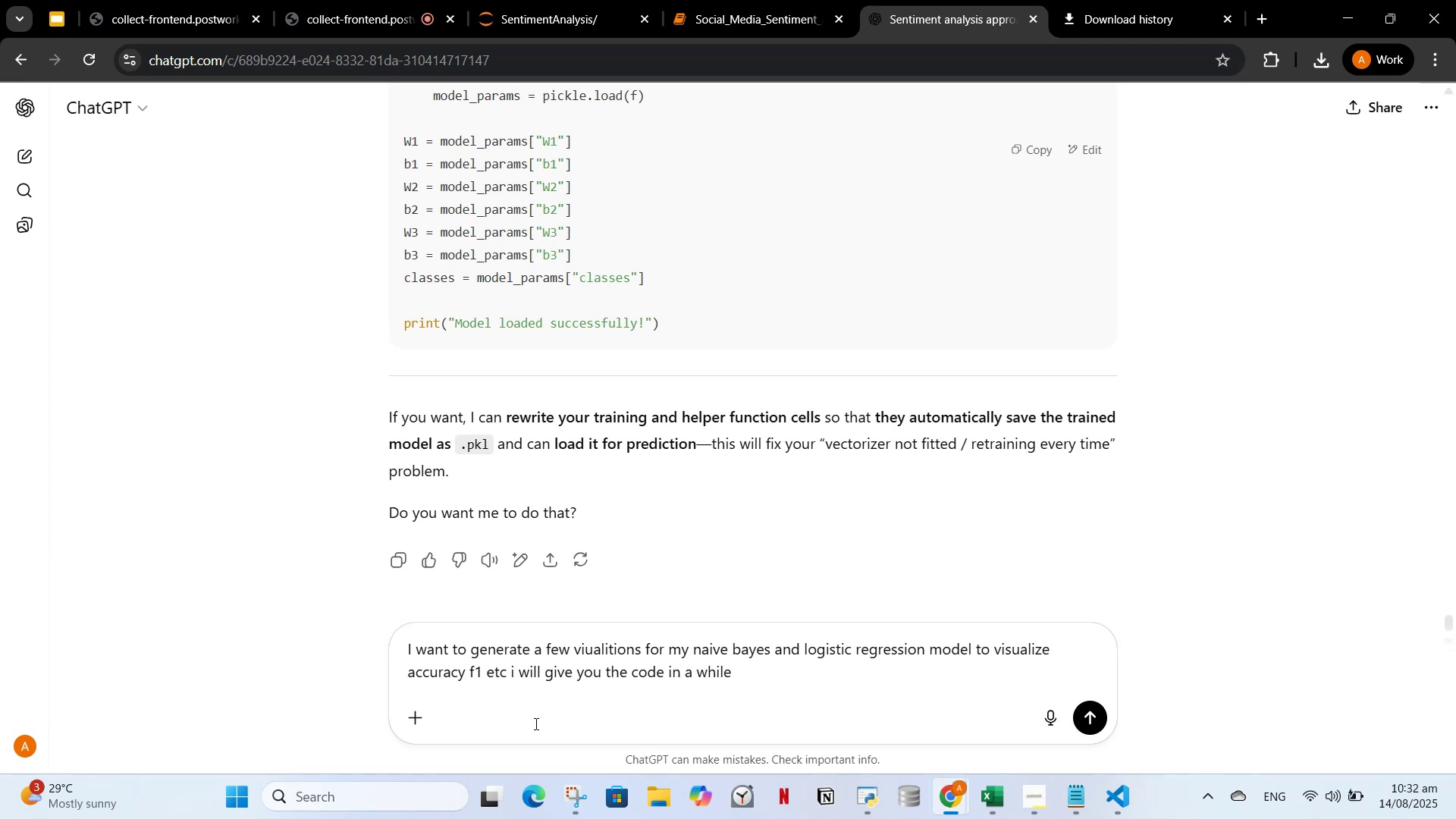 